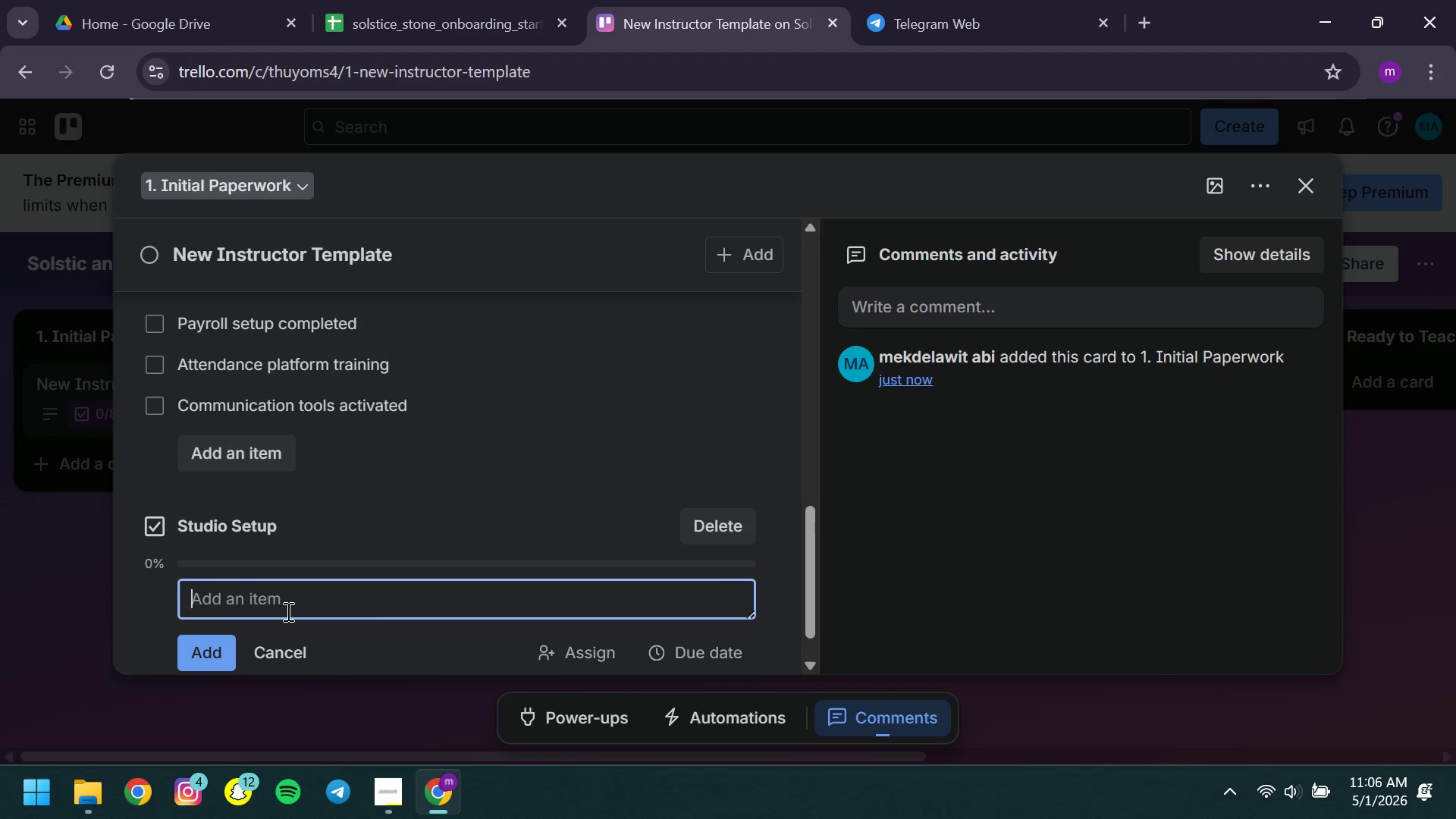 
type(Keywa)
key(Backspace)
key(Backspace)
type(card issued )
 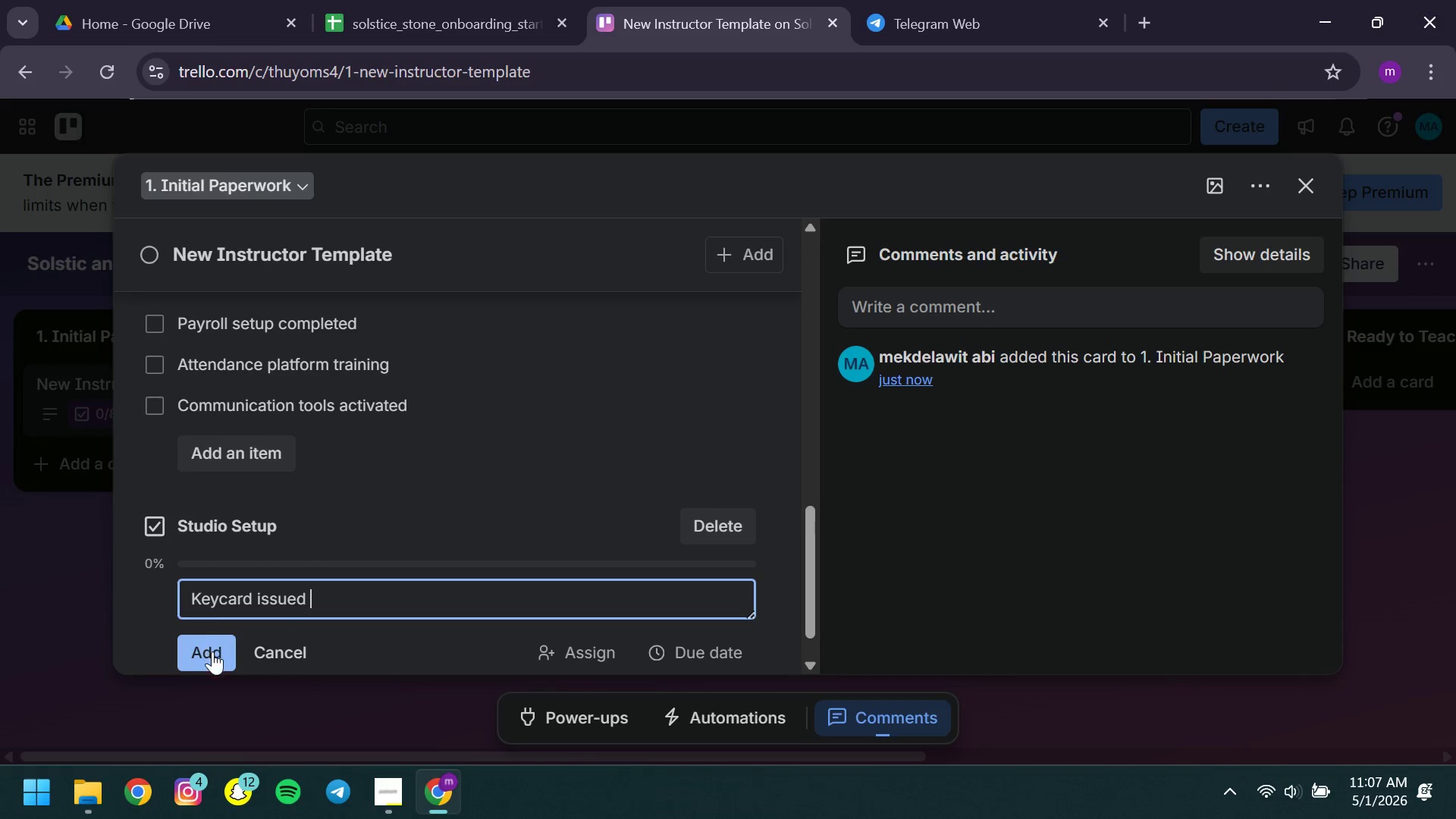 
left_click([212, 654])
 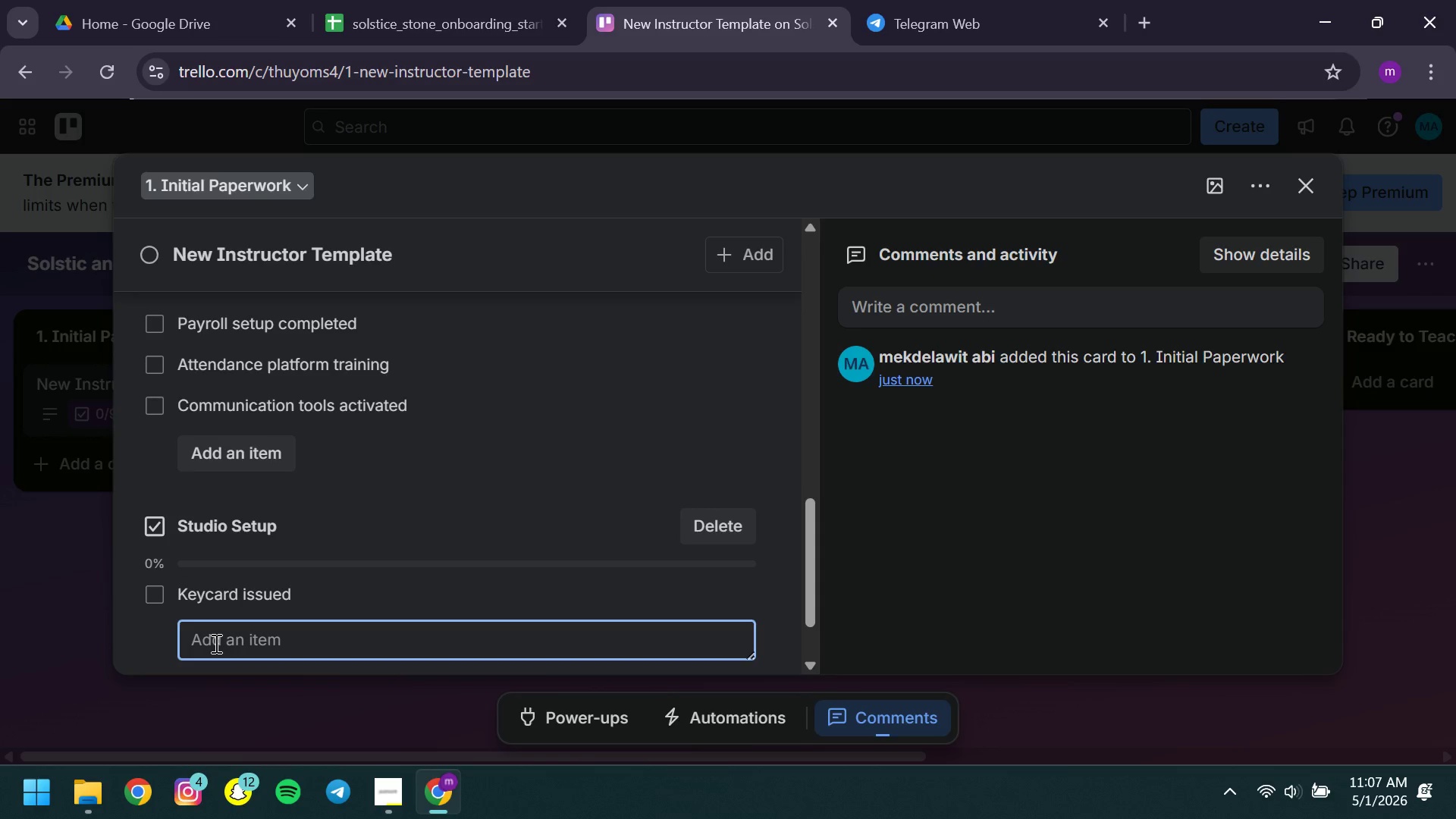 
type(Uniform provided )
 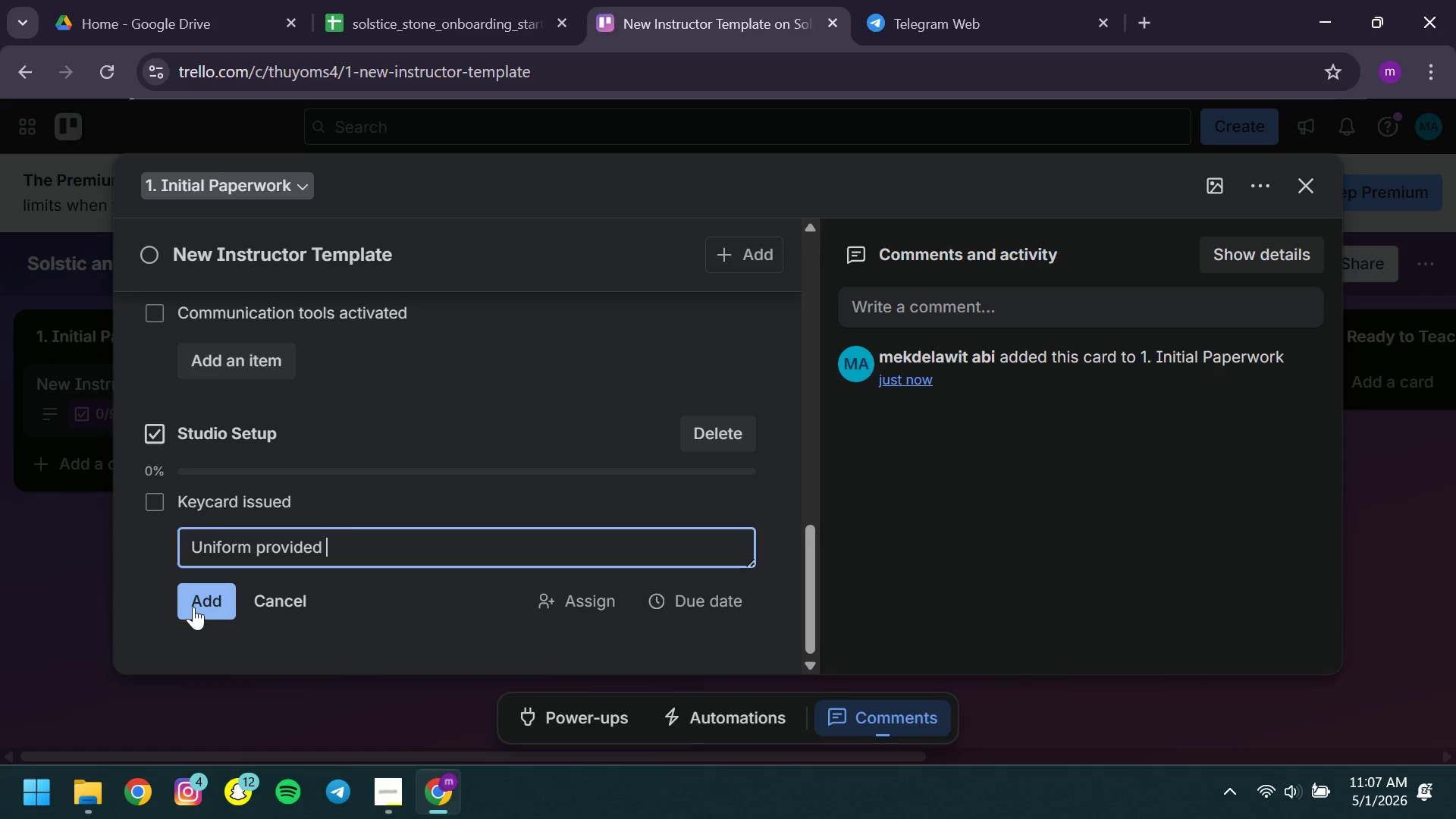 
left_click([193, 607])
 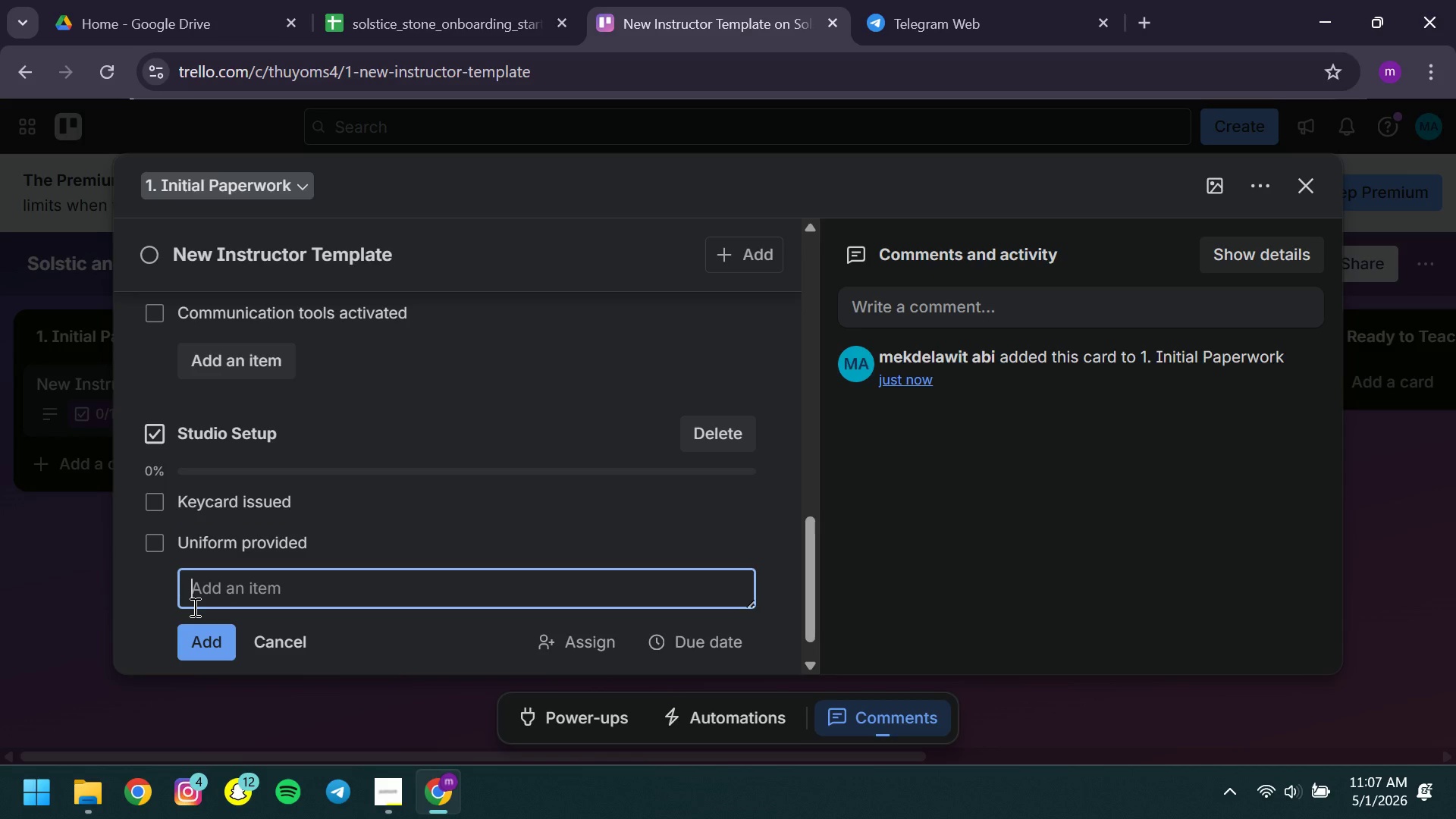 
type(Staff handbook reviewed )
 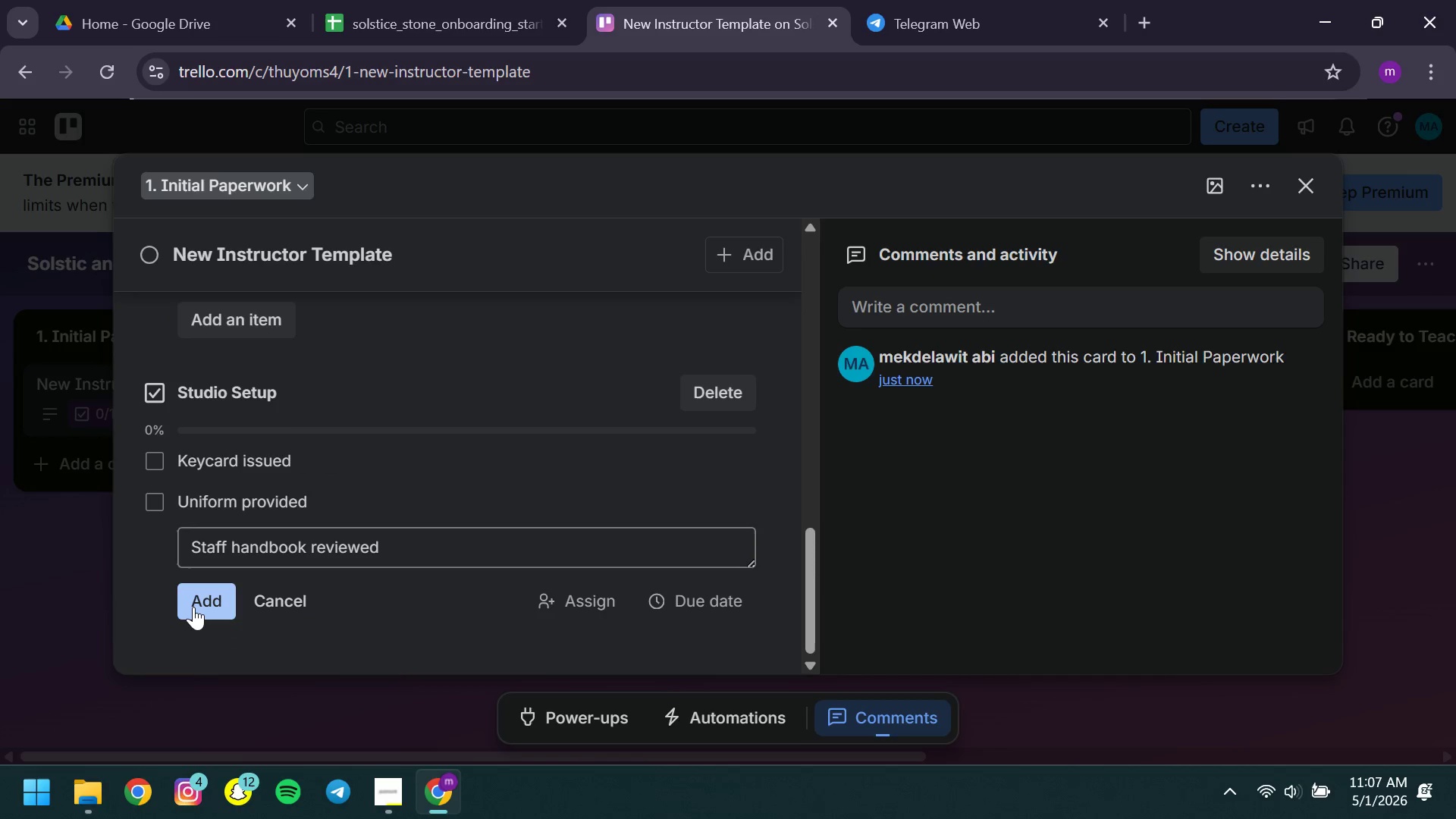 
double_click([193, 607])
 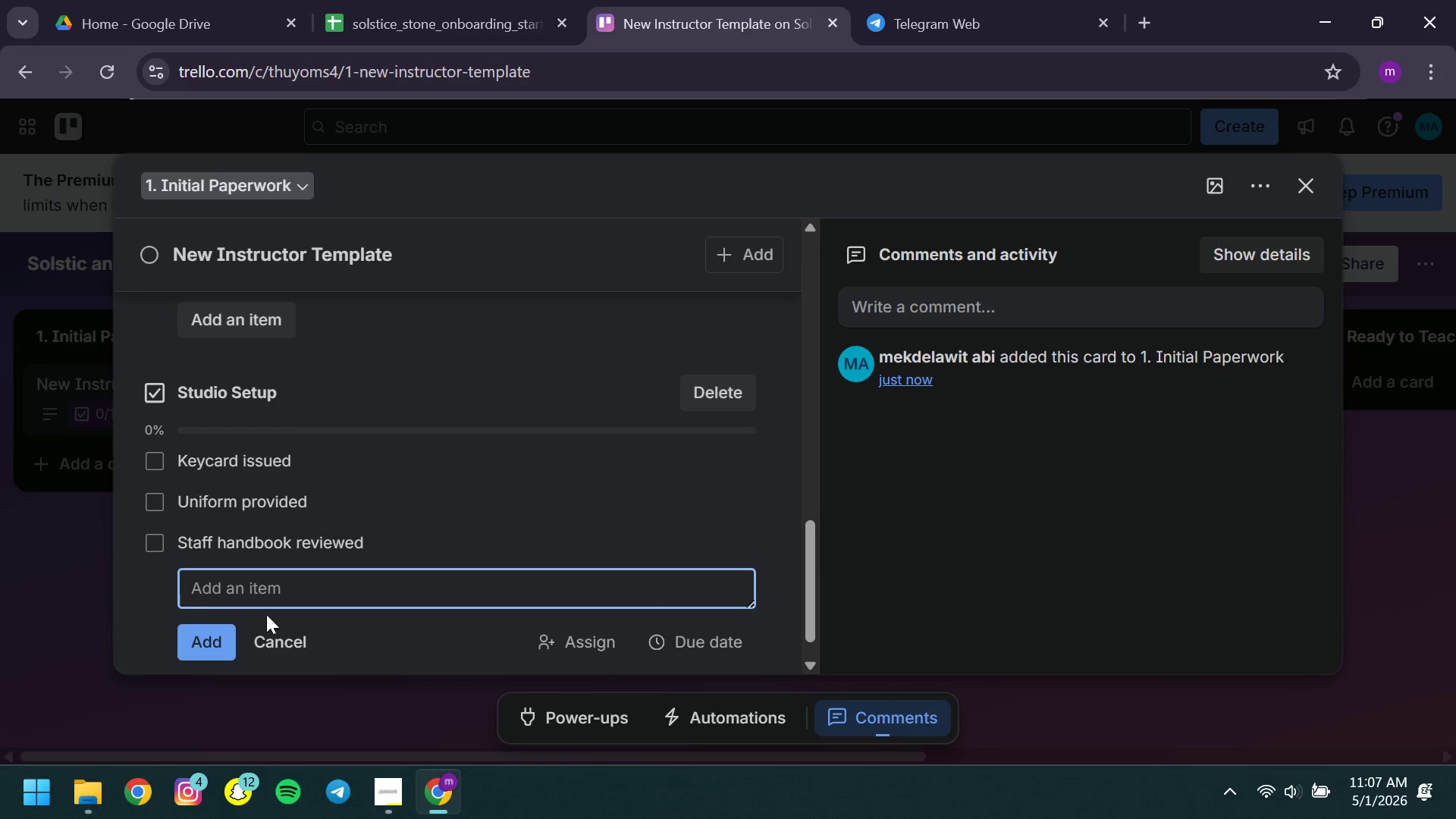 
mouse_move([386, 604])
 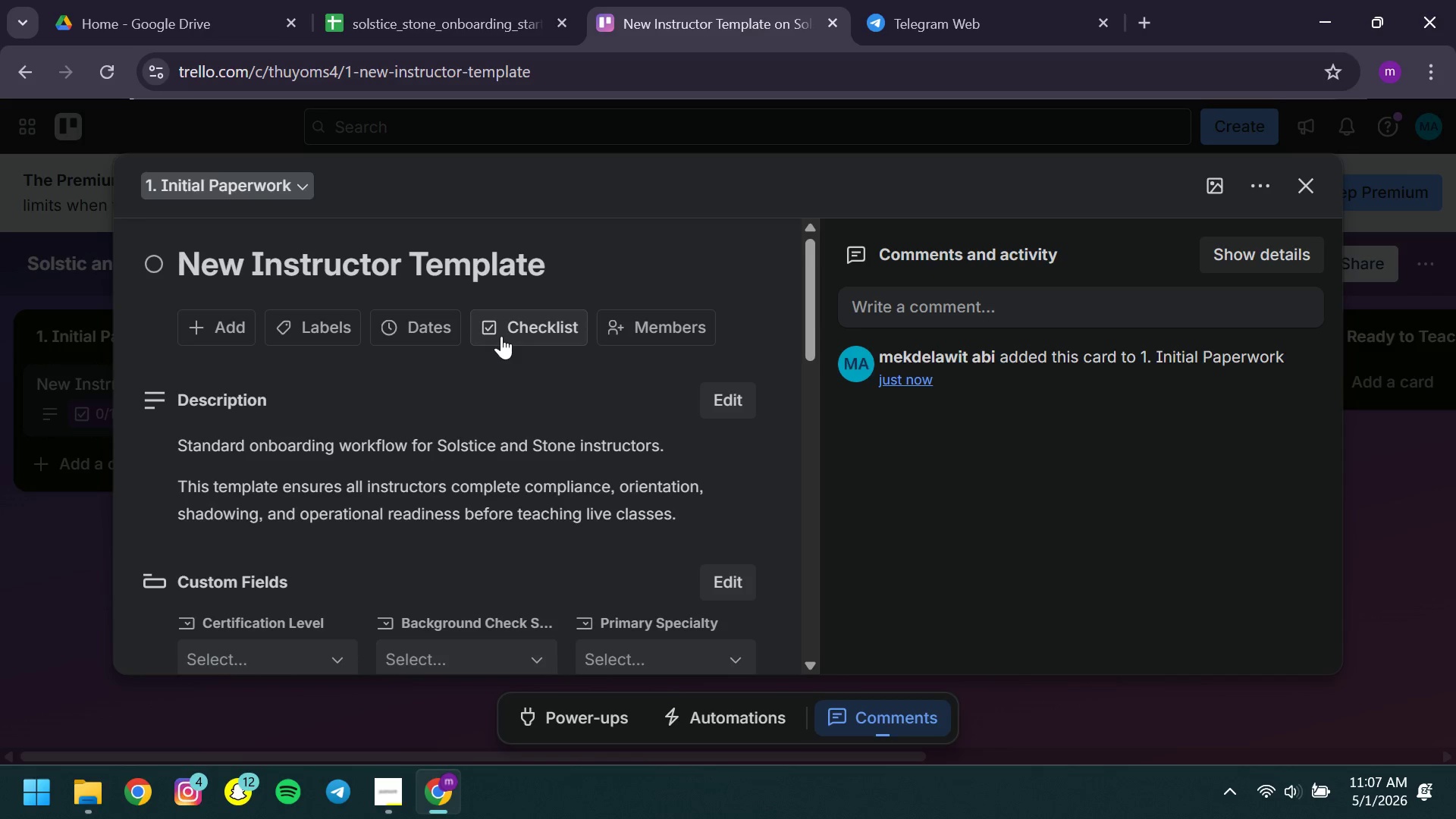 
left_click([501, 336])
 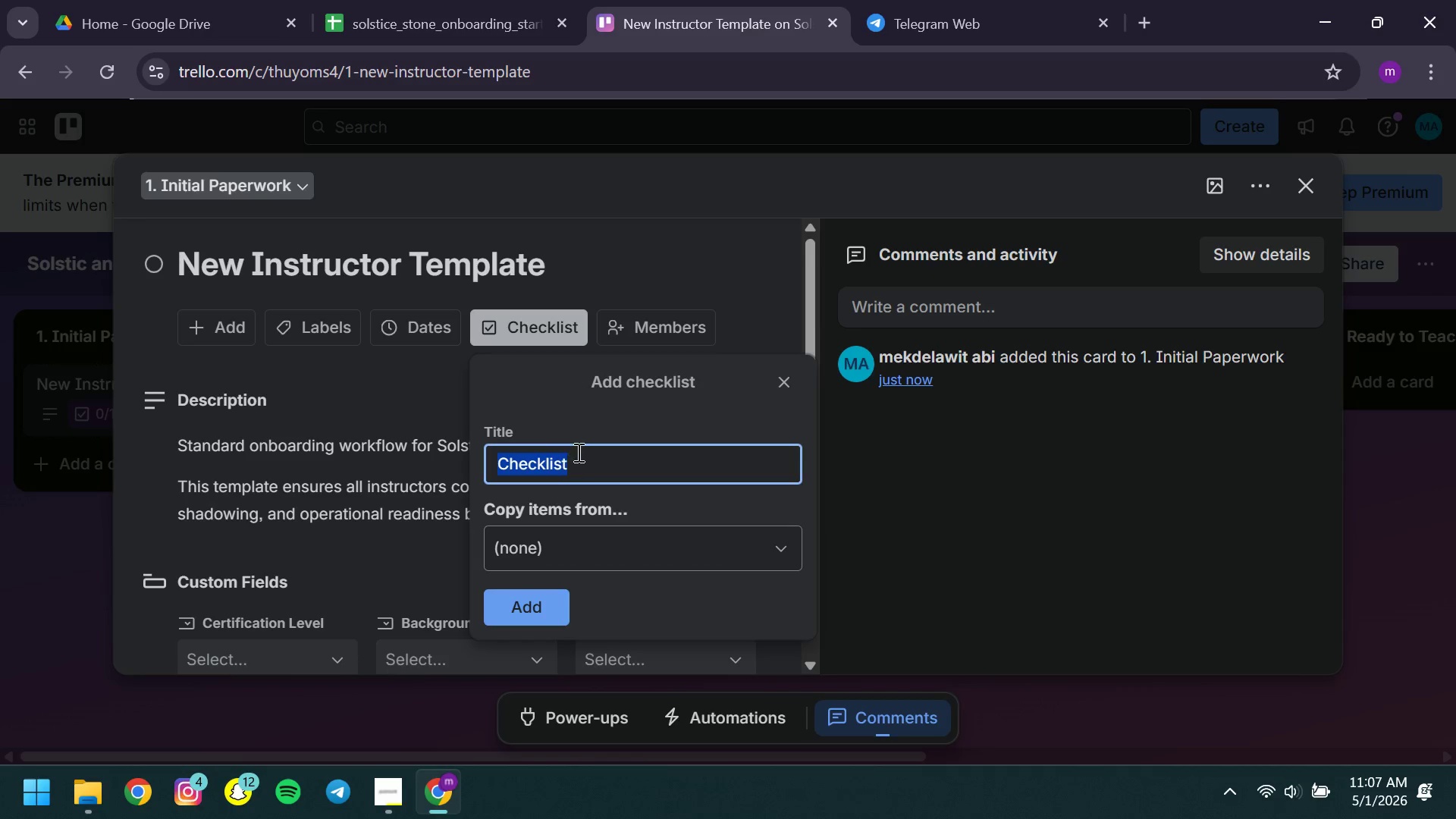 
left_click([388, 798])